 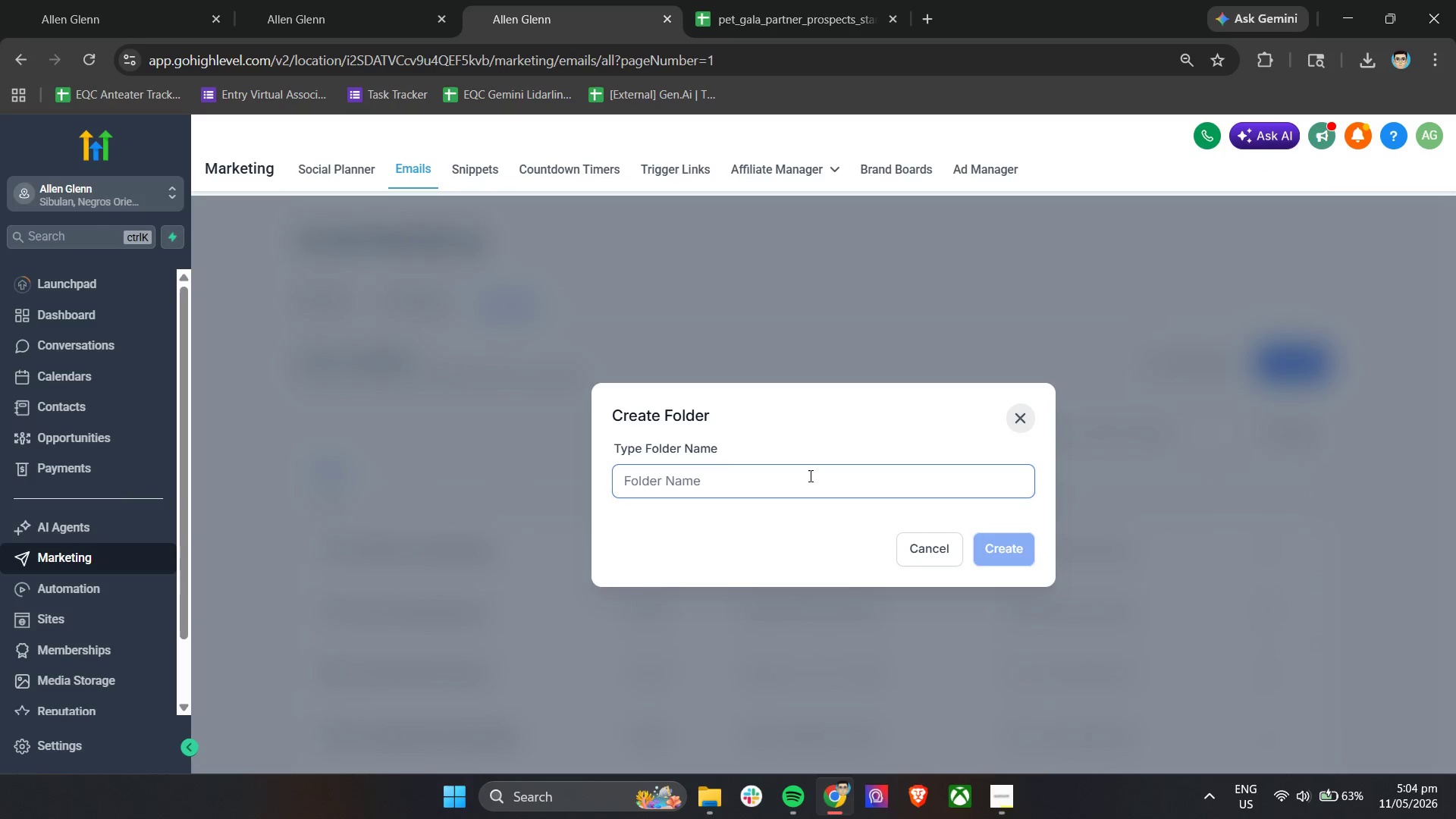 
key(Control+V)
 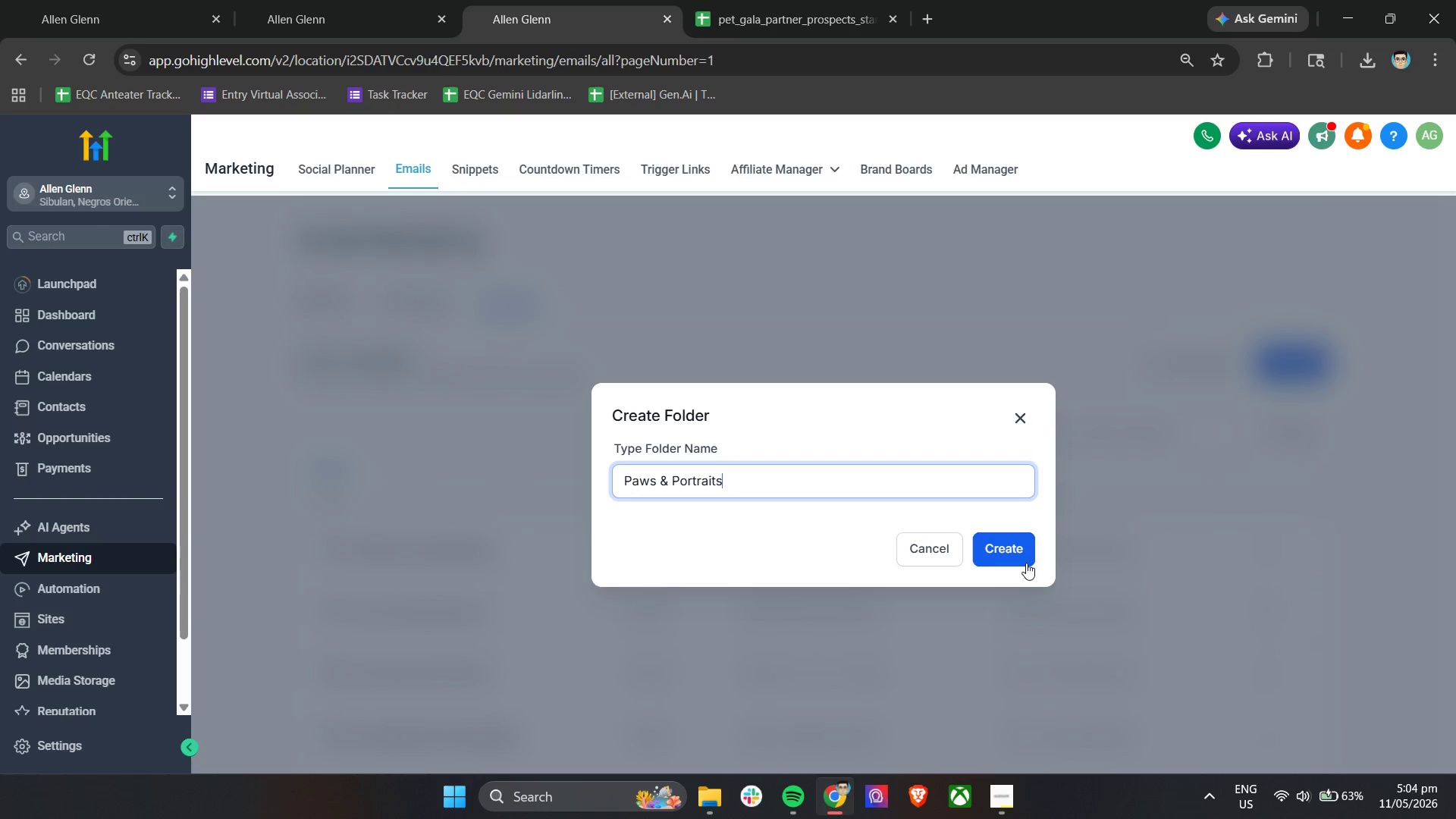 
left_click([1026, 557])
 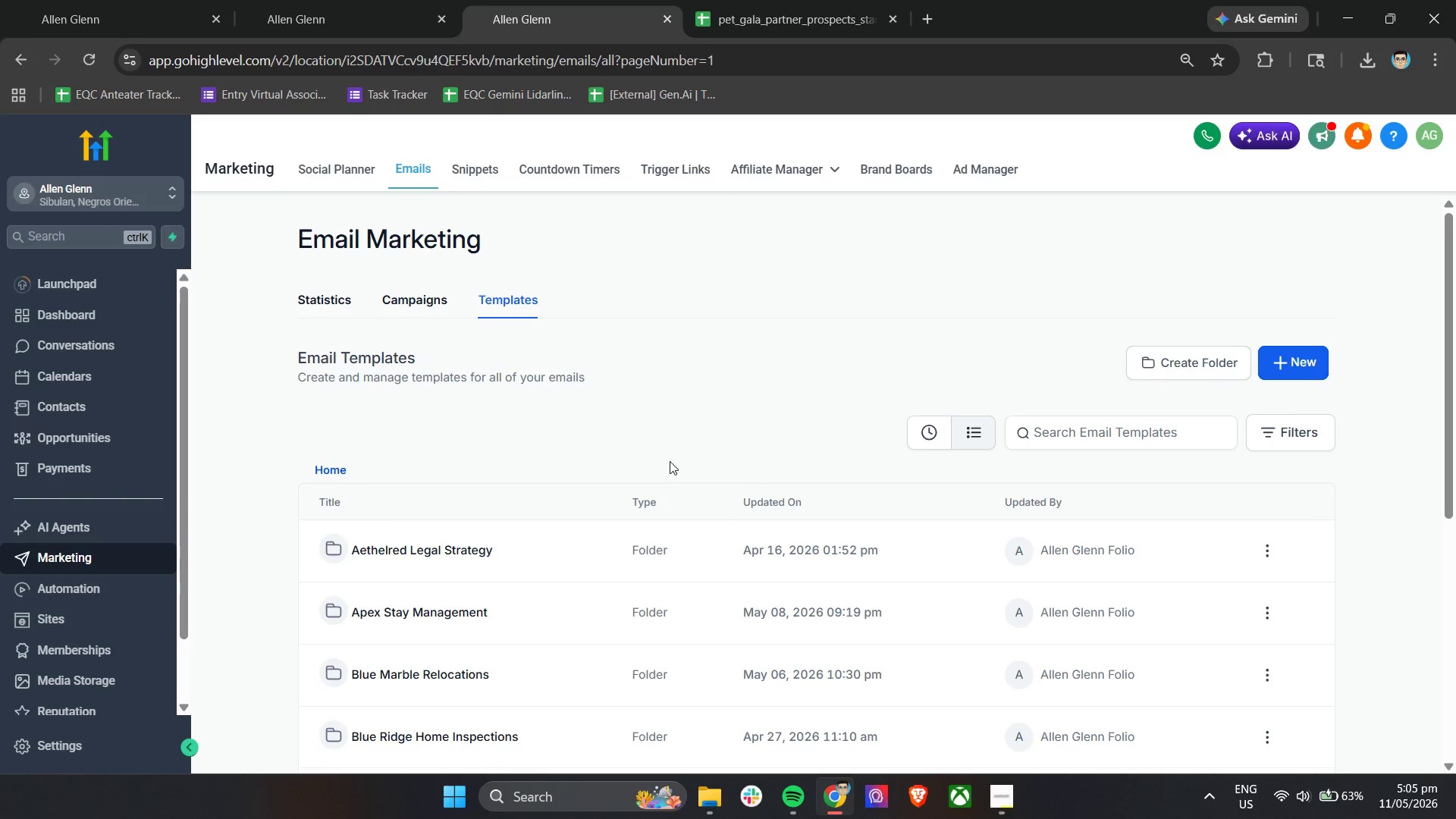 
scroll: coordinate [447, 555], scroll_direction: down, amount: 3.0
 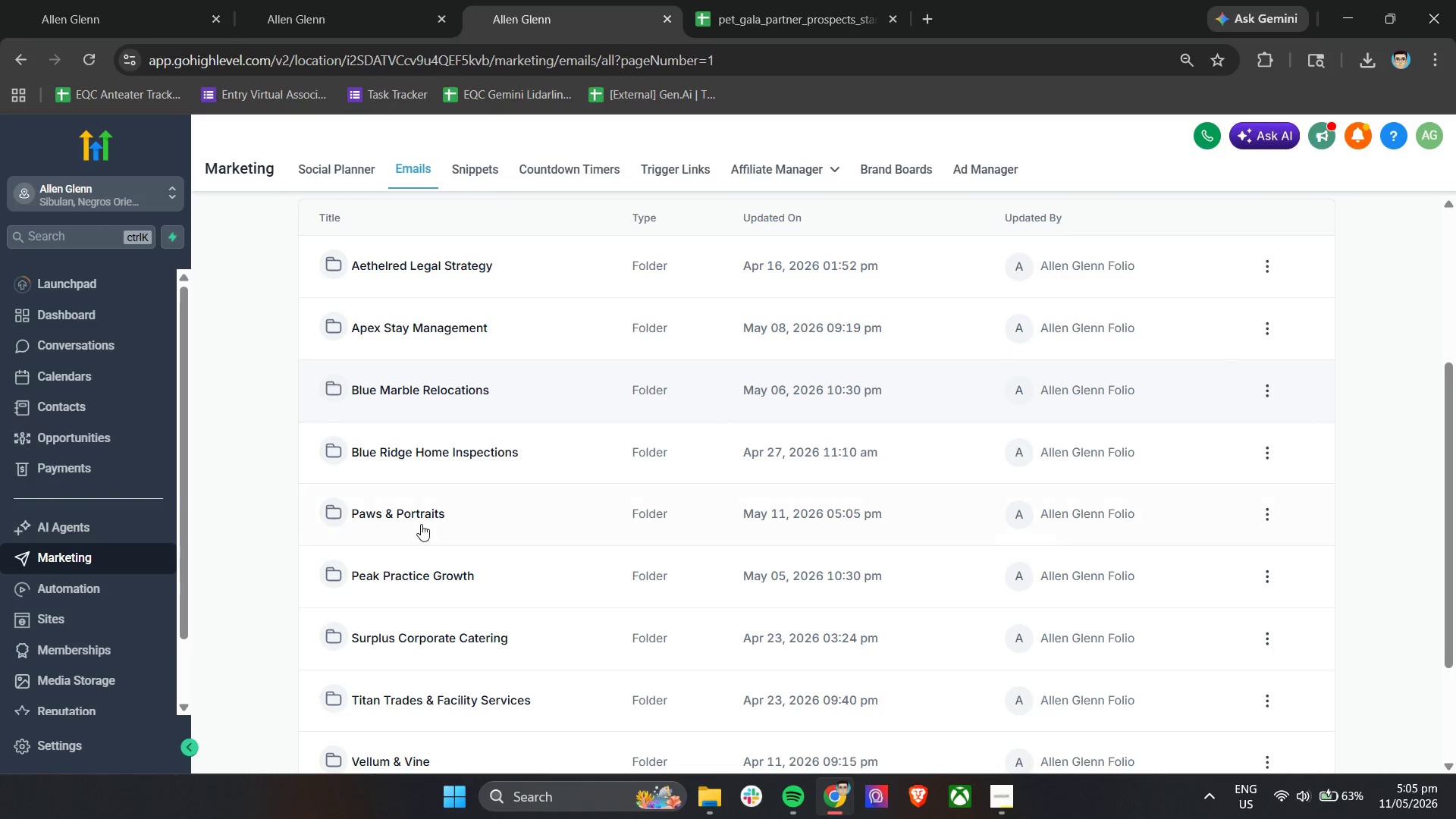 
left_click([413, 510])
 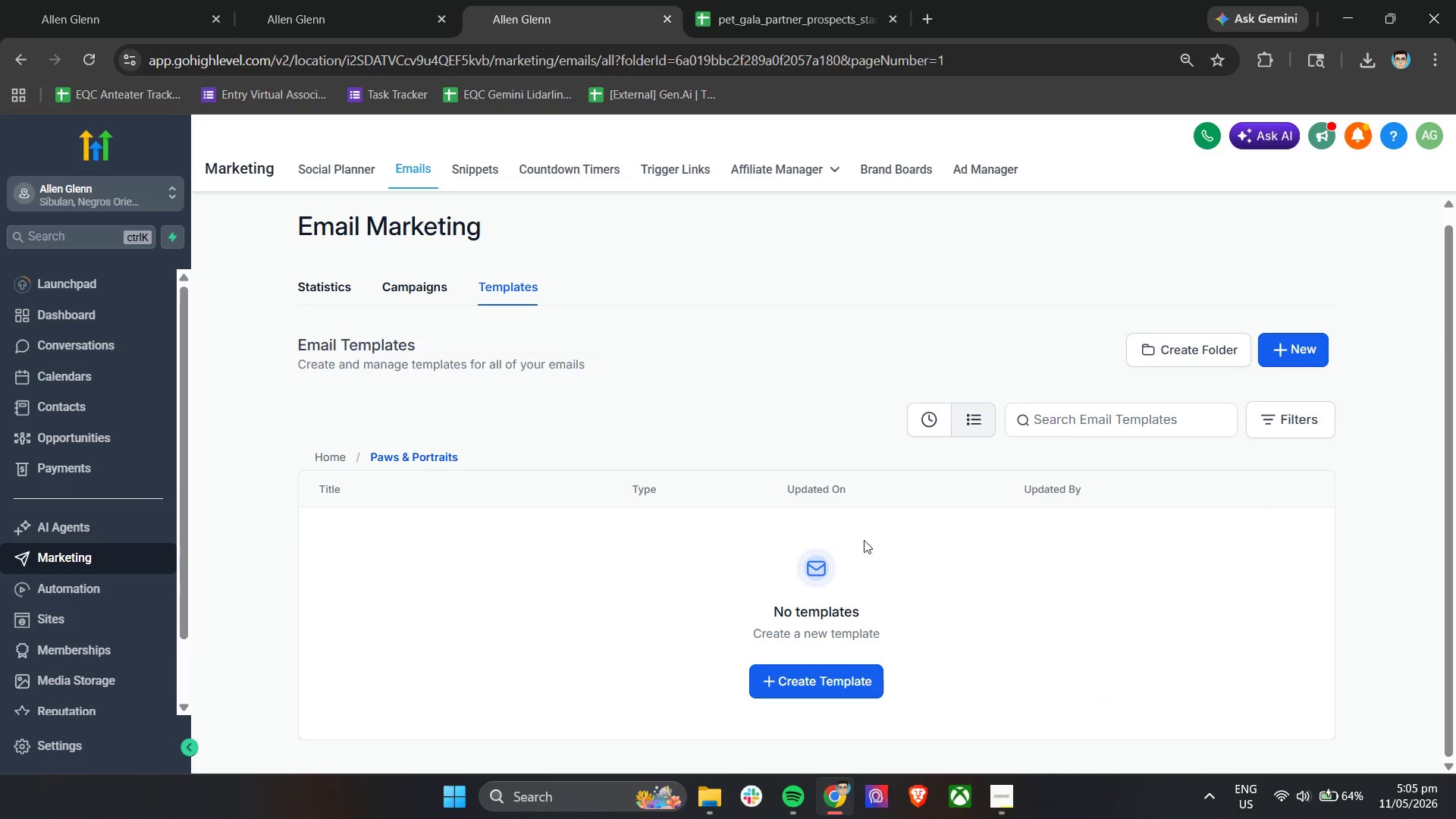 
left_click([1304, 351])
 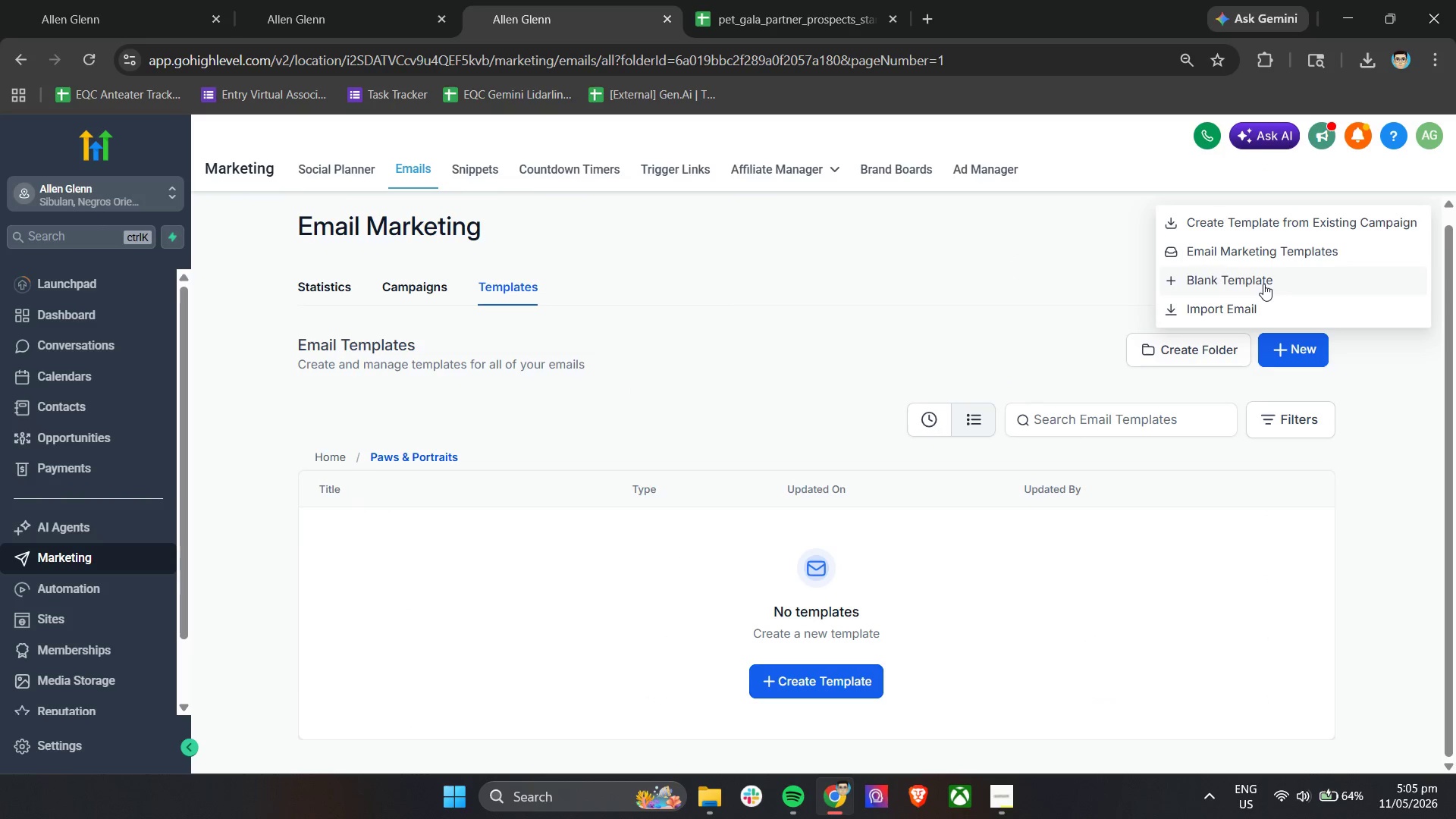 
left_click([1263, 284])
 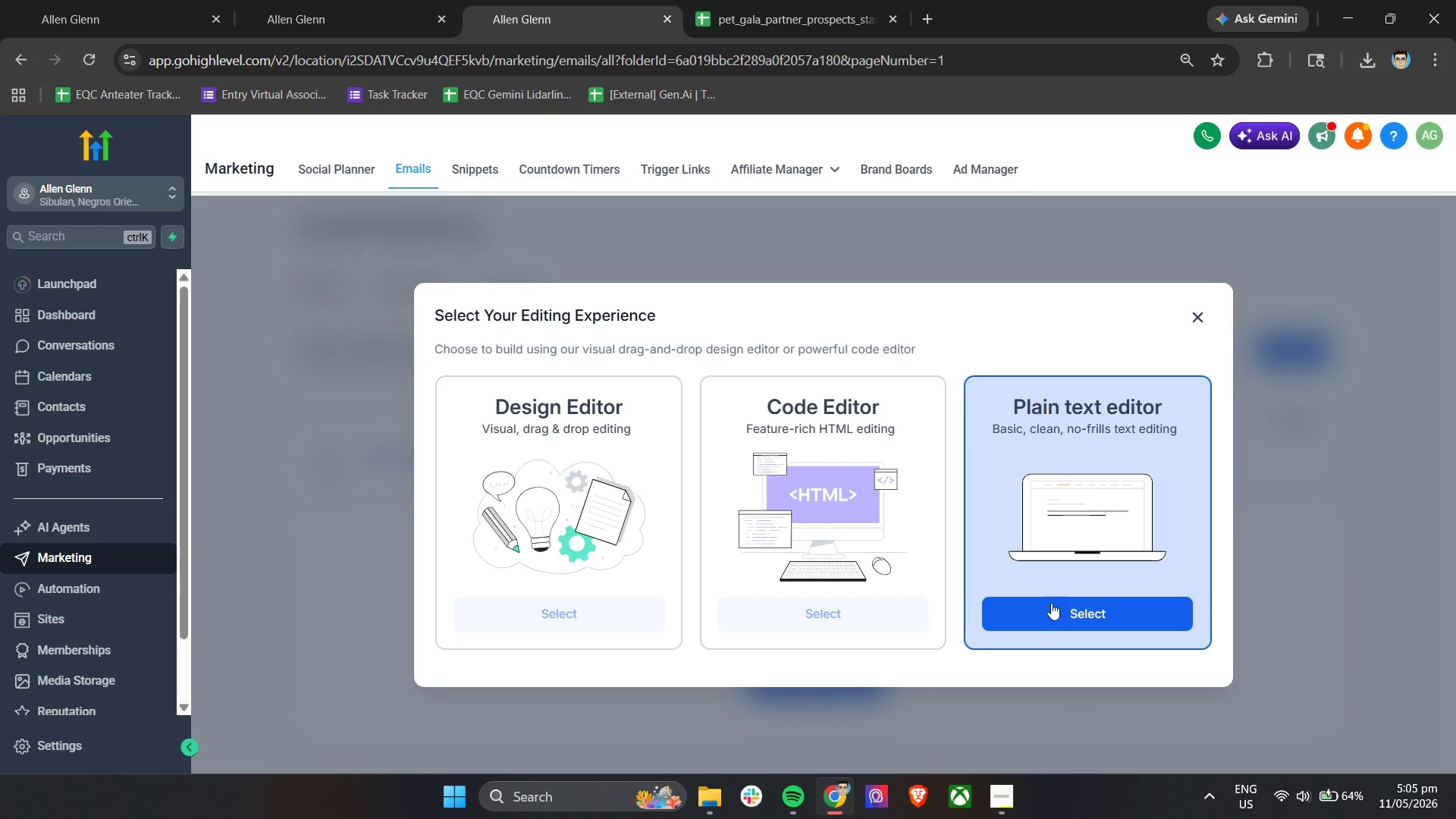 
left_click([1046, 613])
 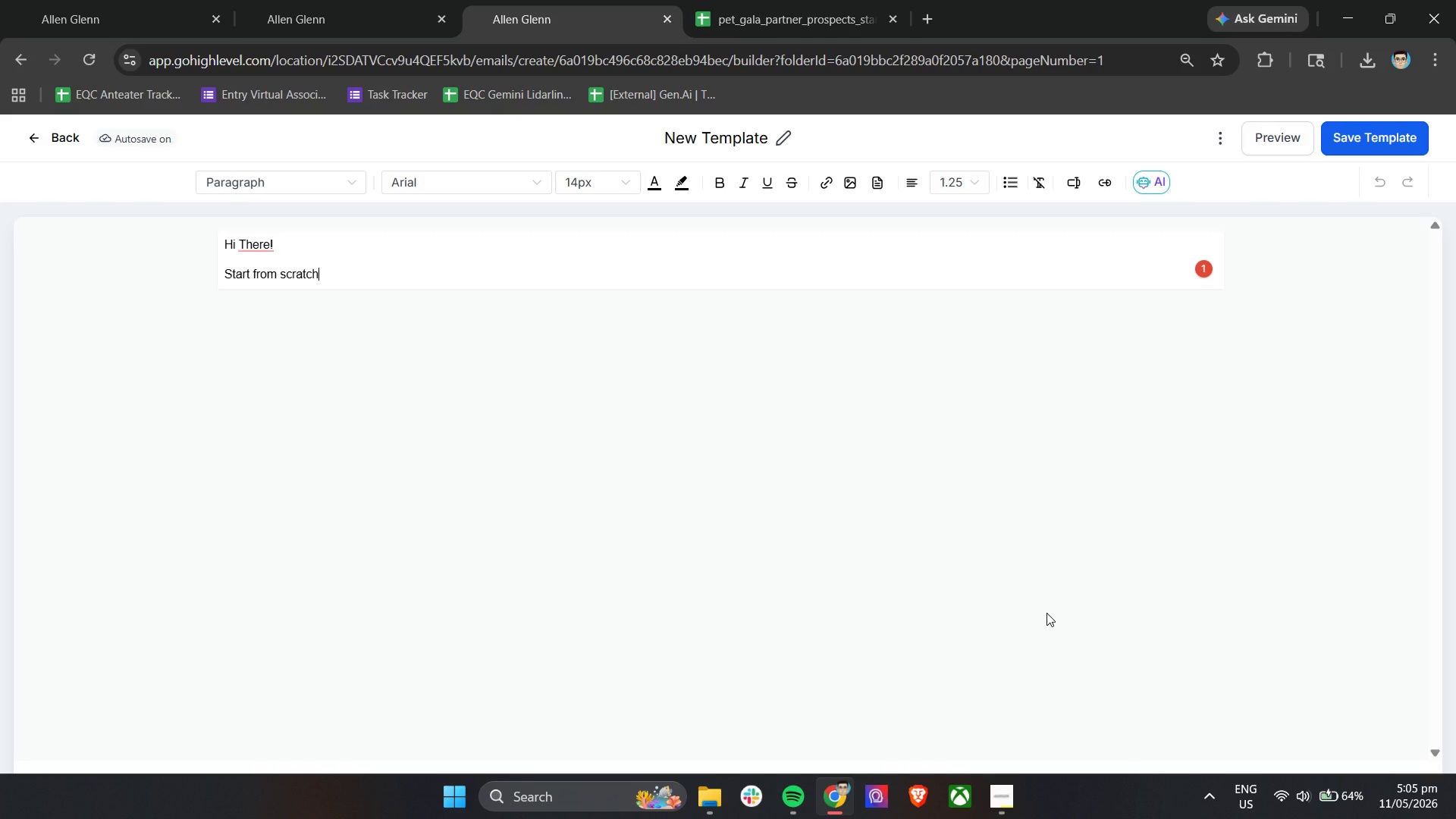 
wait(18.8)
 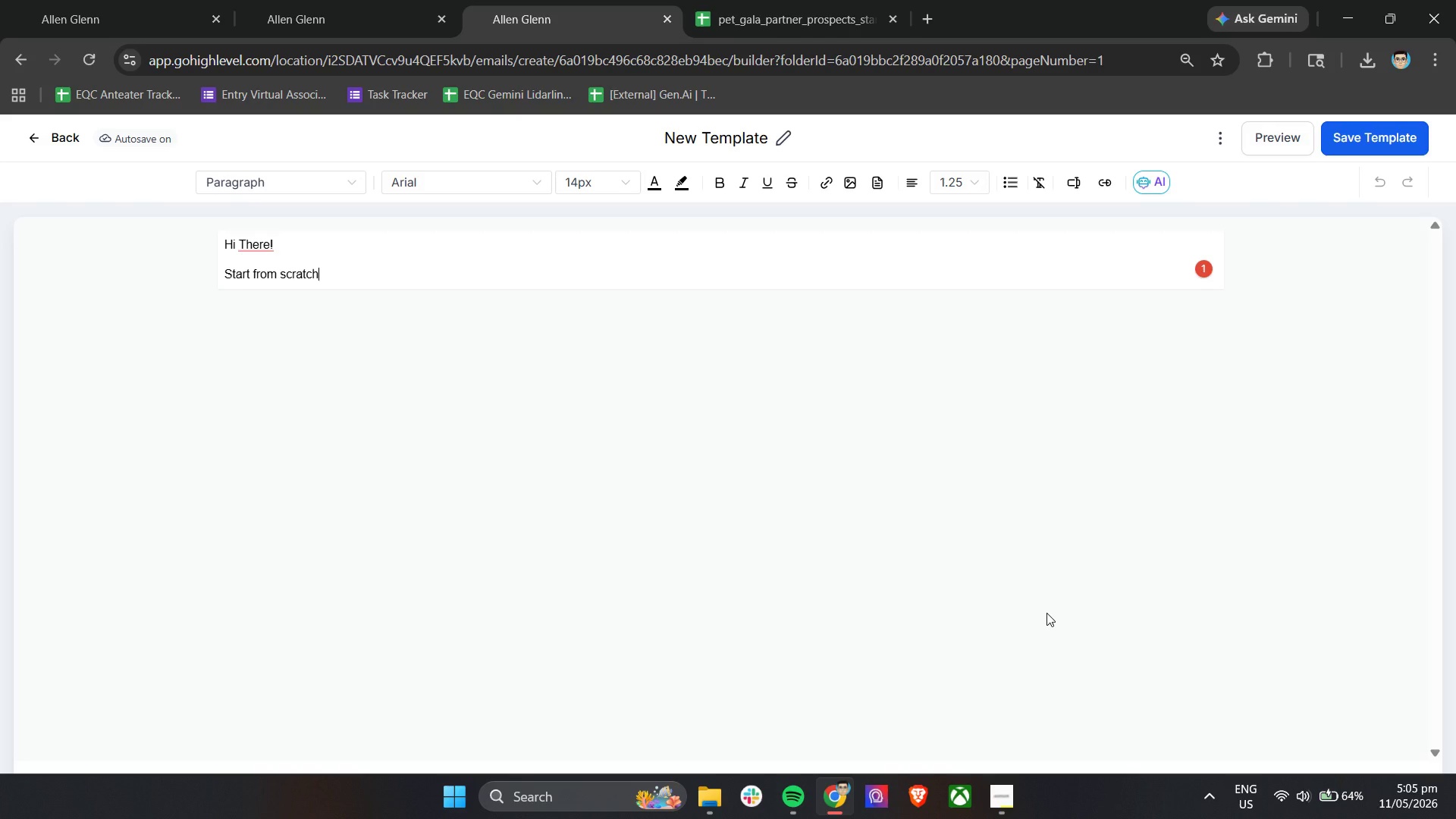 
double_click([417, 275])
 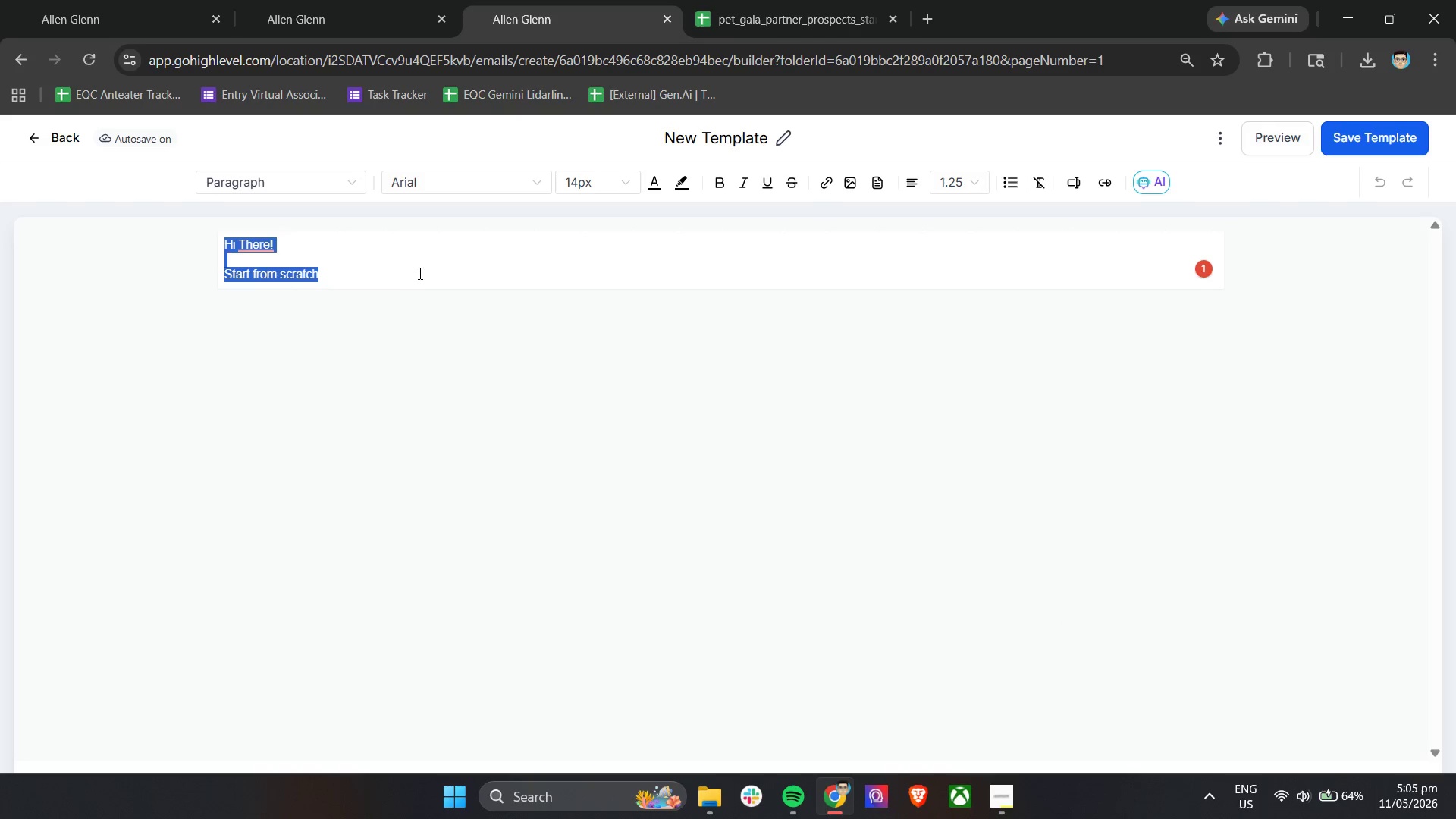 
triple_click([419, 273])
 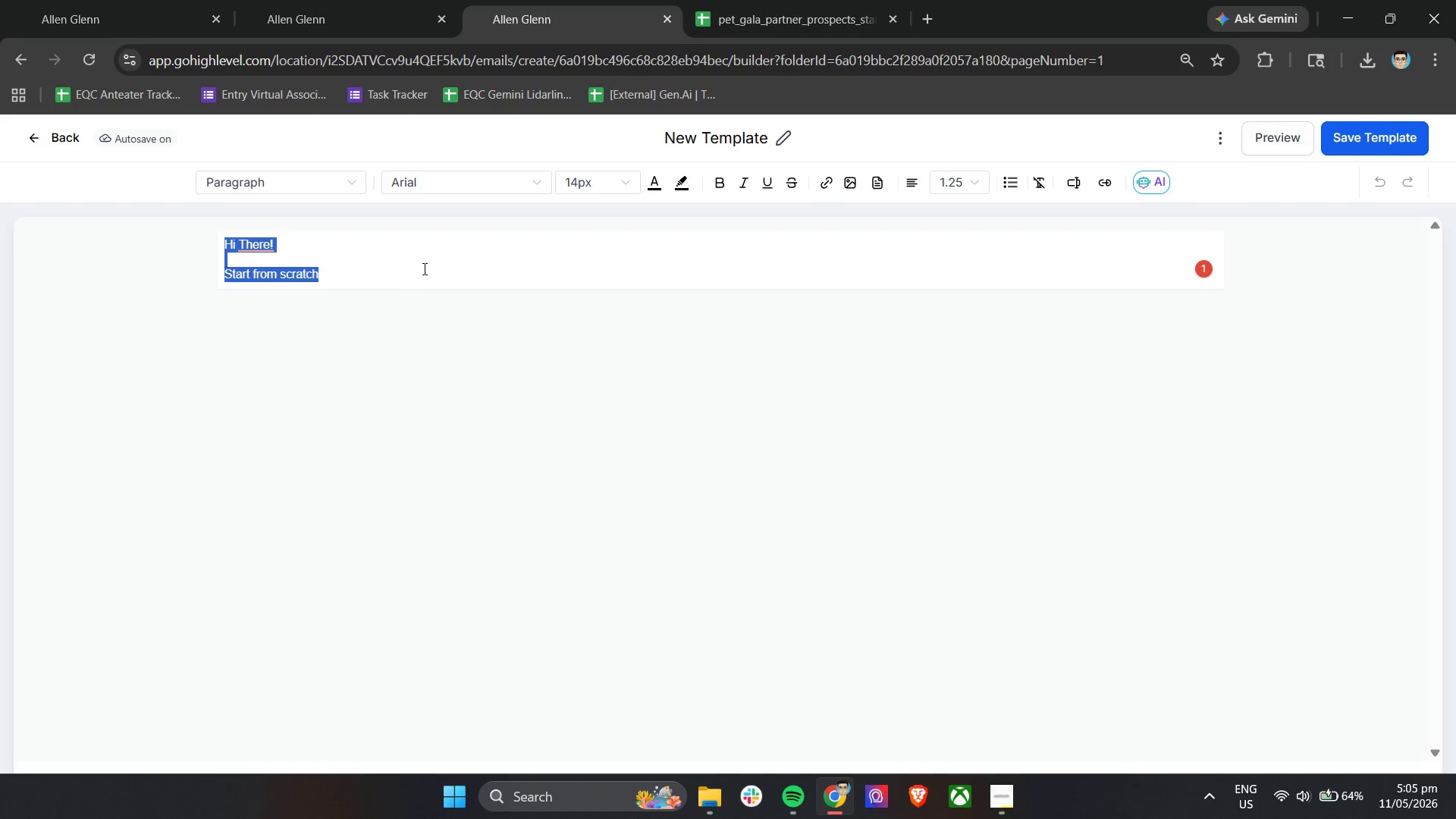 
key(Control+A)
 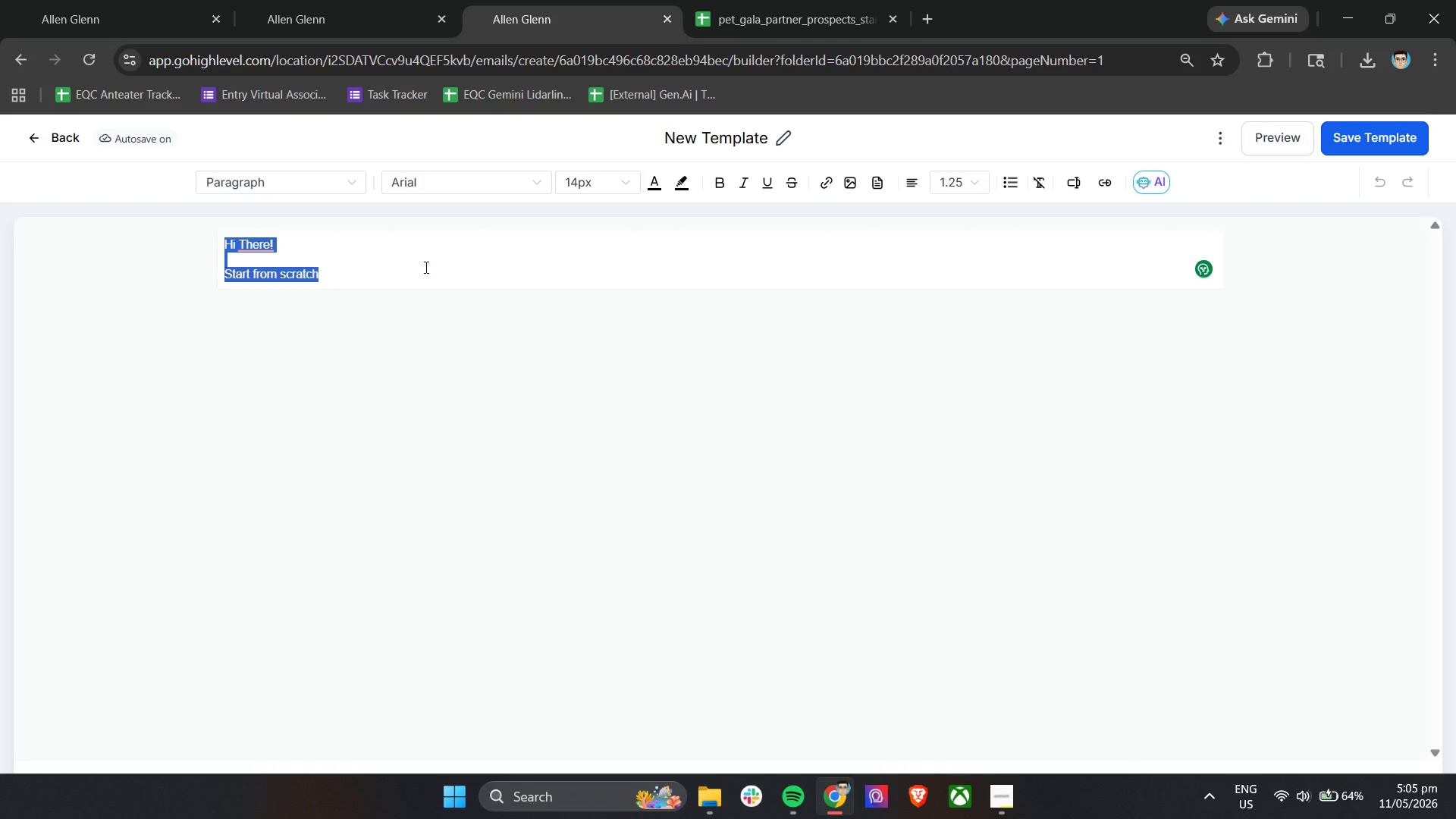 
key(Backspace)
 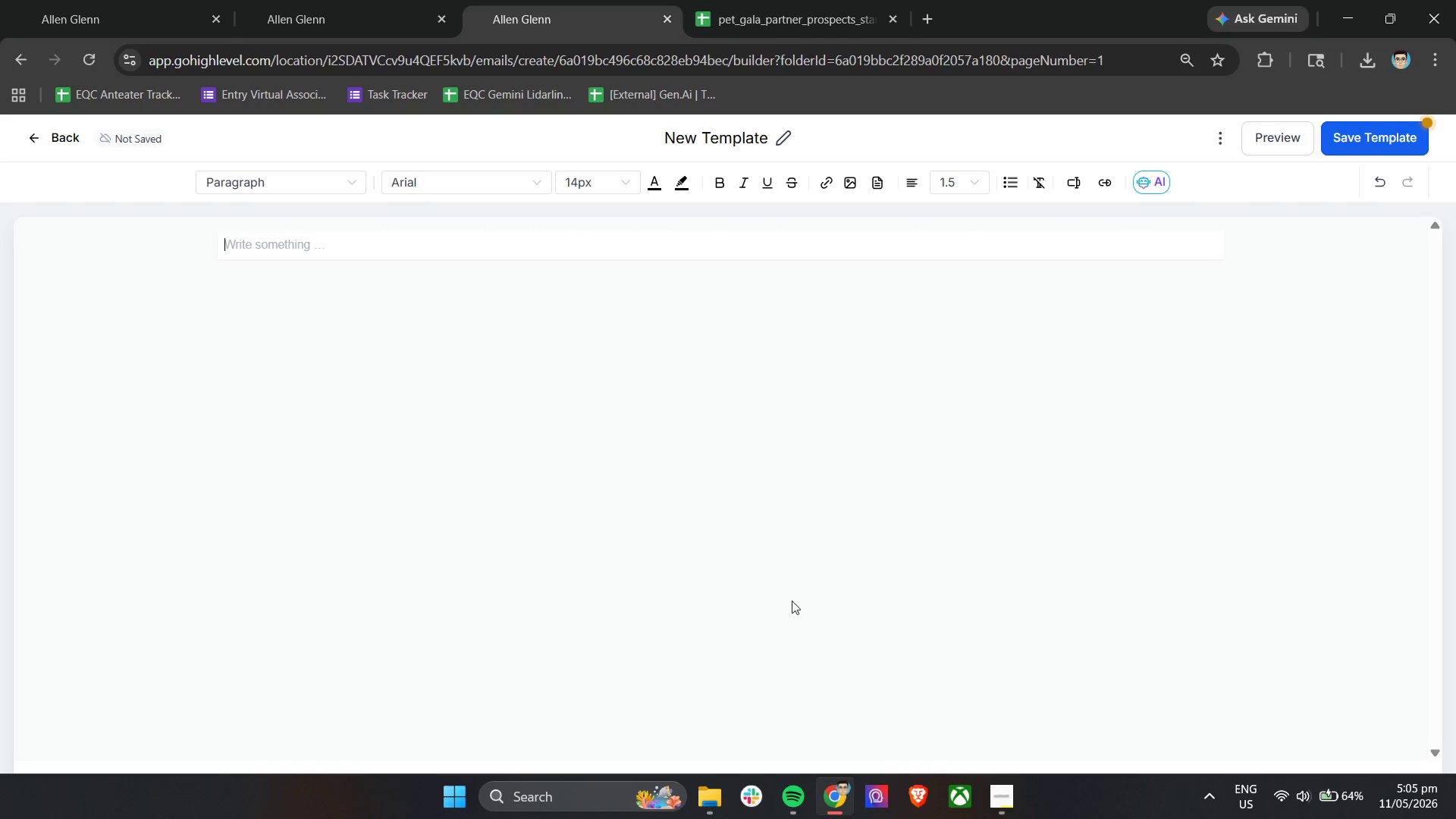 
left_click([1007, 795])